 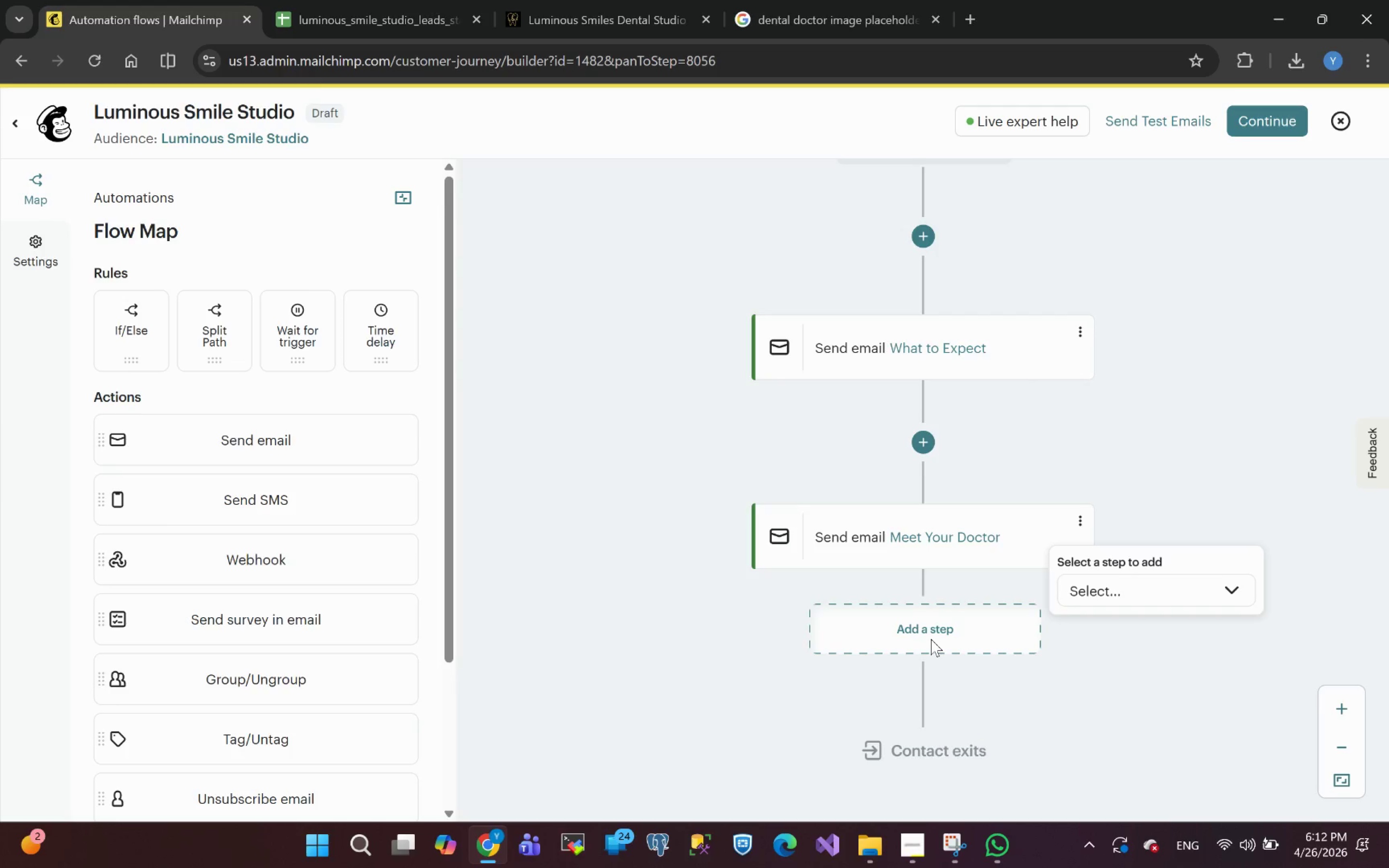 
left_click([1104, 599])
 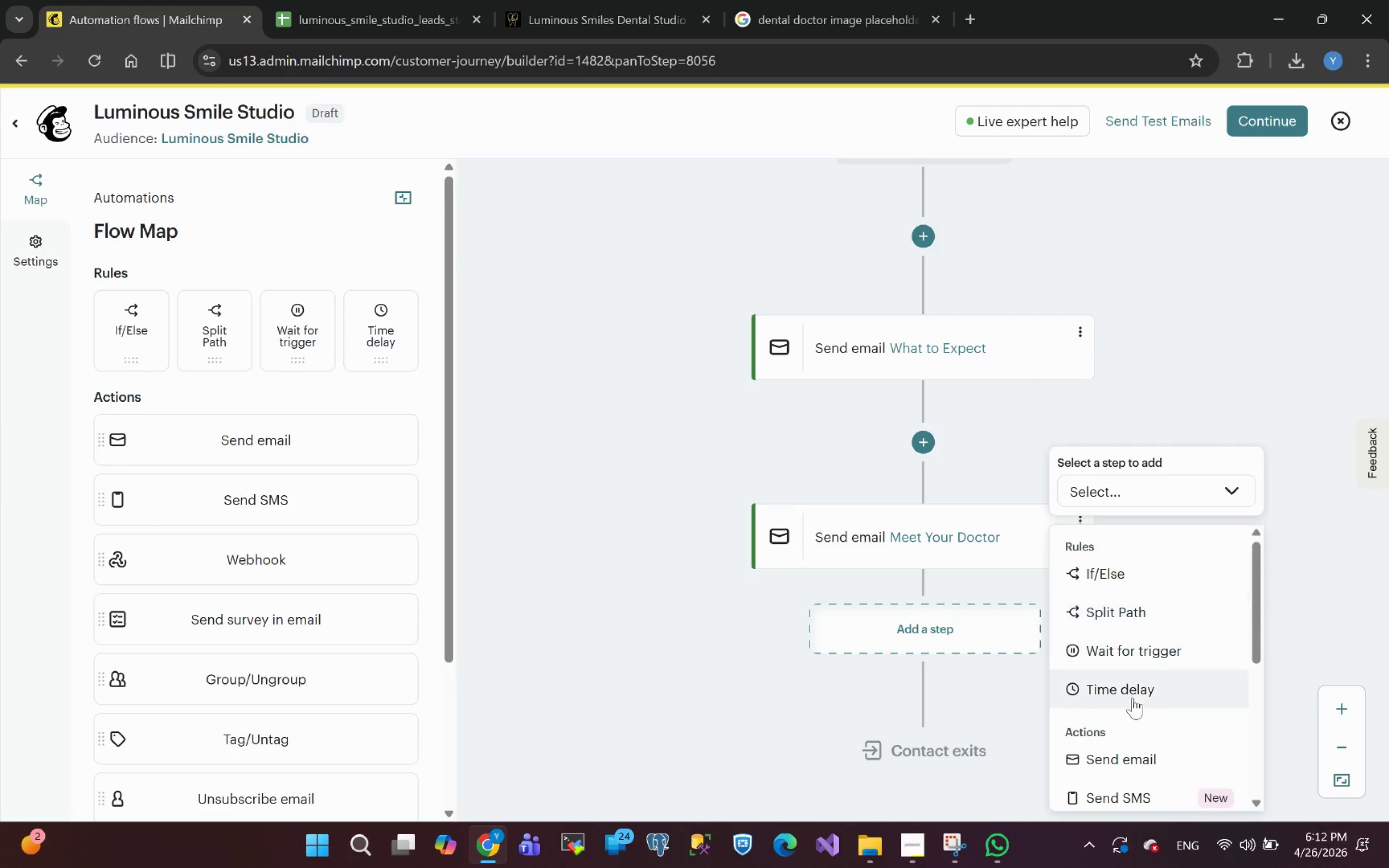 
left_click([1130, 686])
 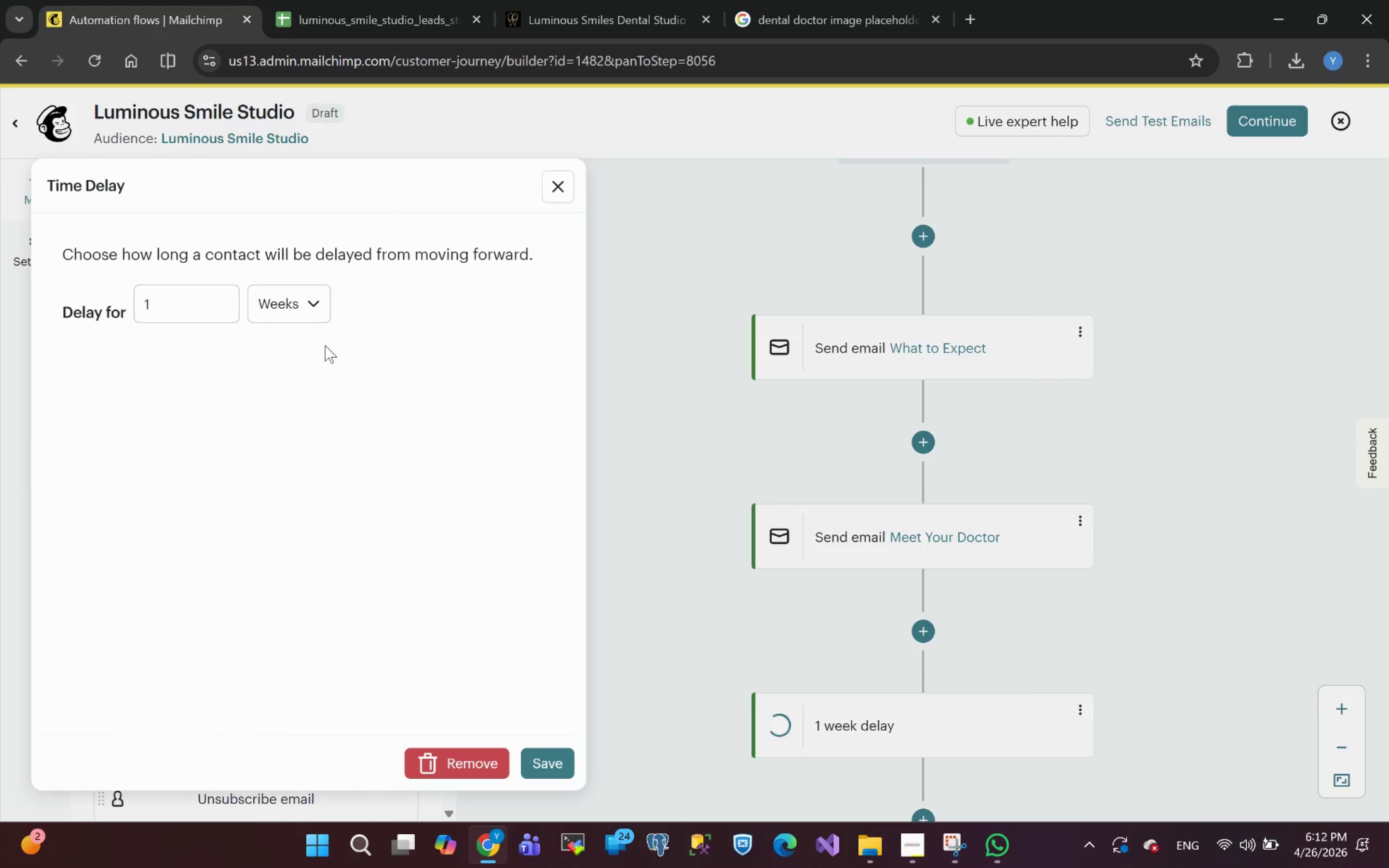 
left_click_drag(start_coordinate=[174, 301], to_coordinate=[102, 315])
 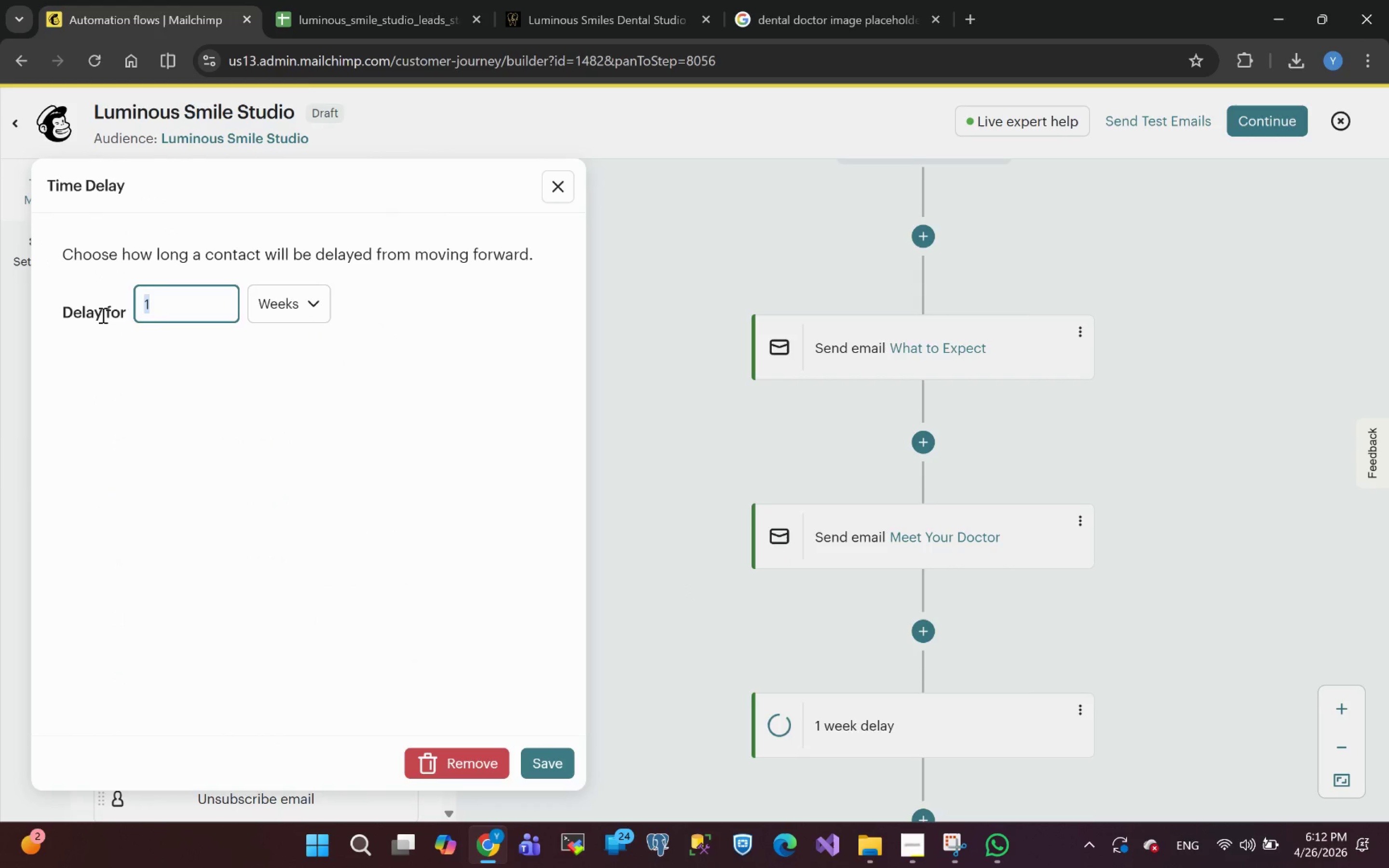 
key(3)
 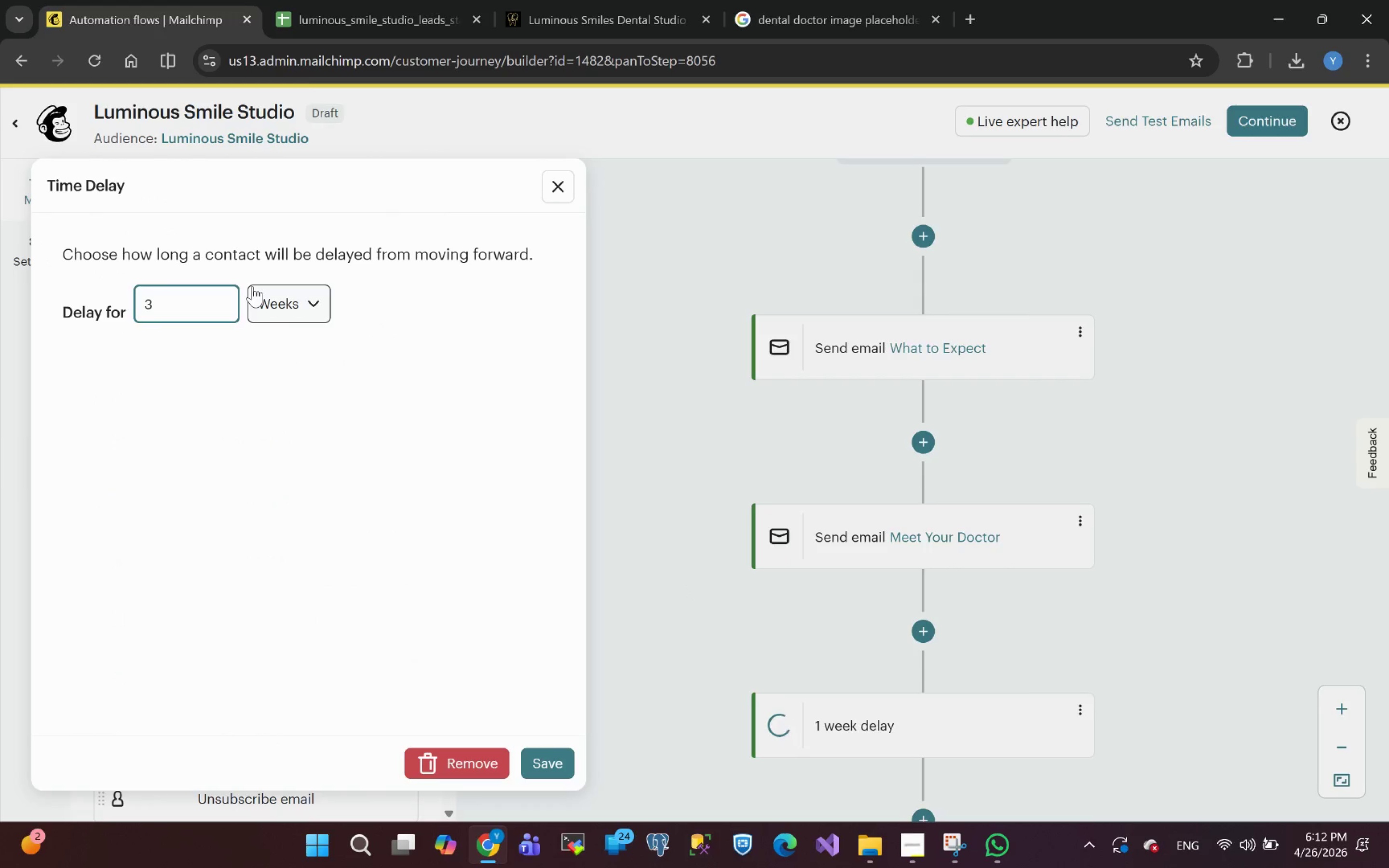 
left_click([266, 297])
 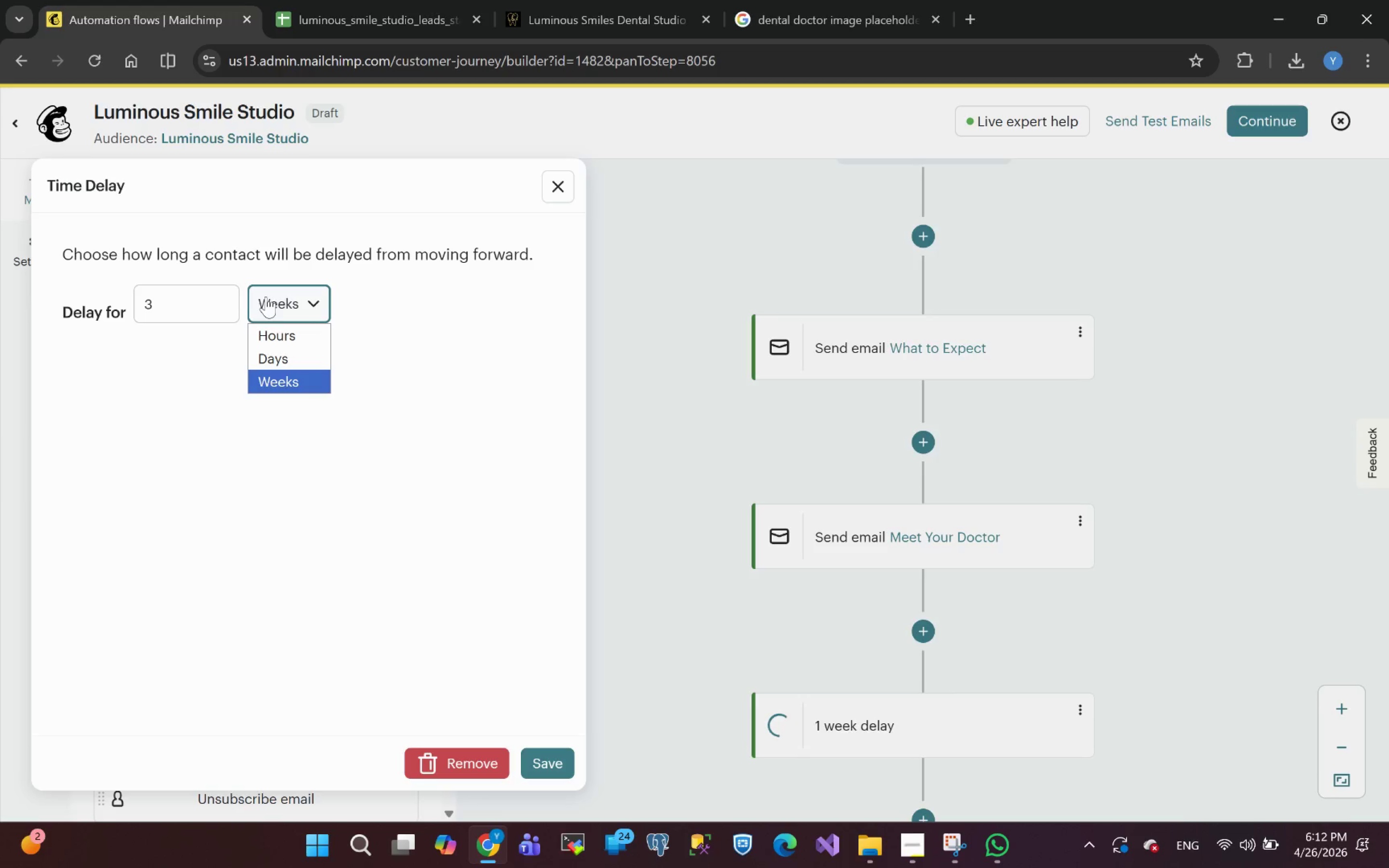 
left_click([280, 359])
 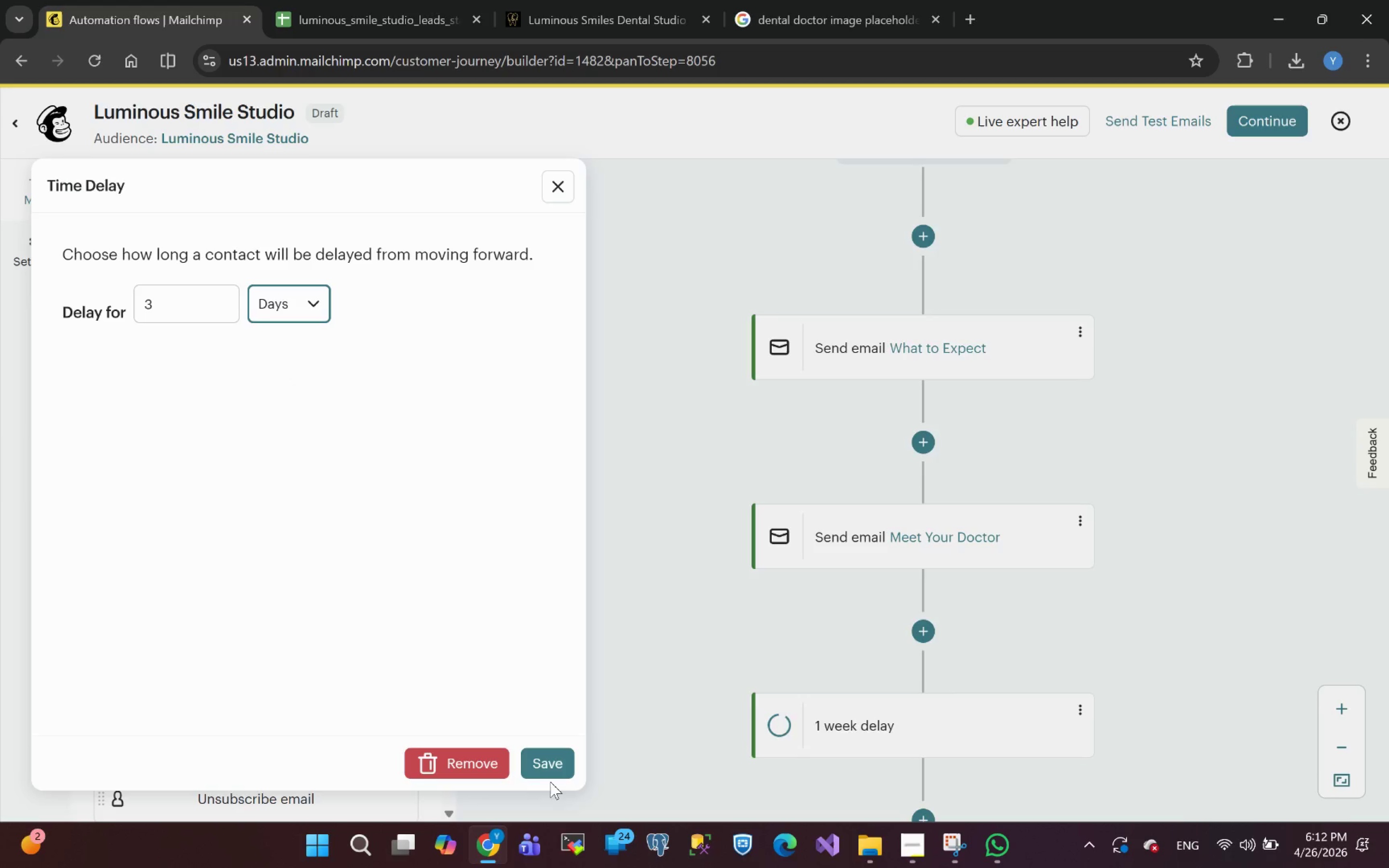 
left_click([546, 760])
 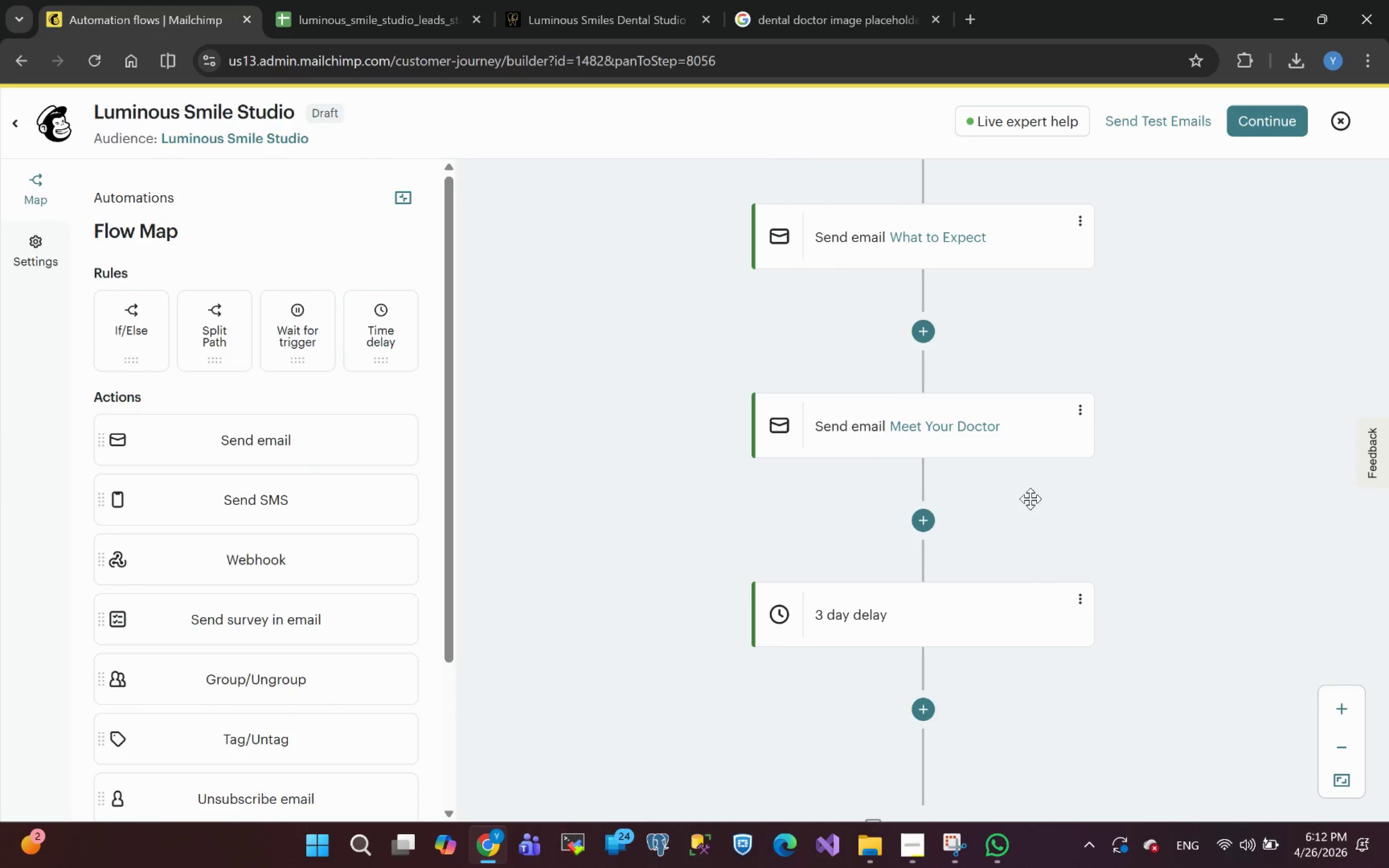 
wait(6.41)
 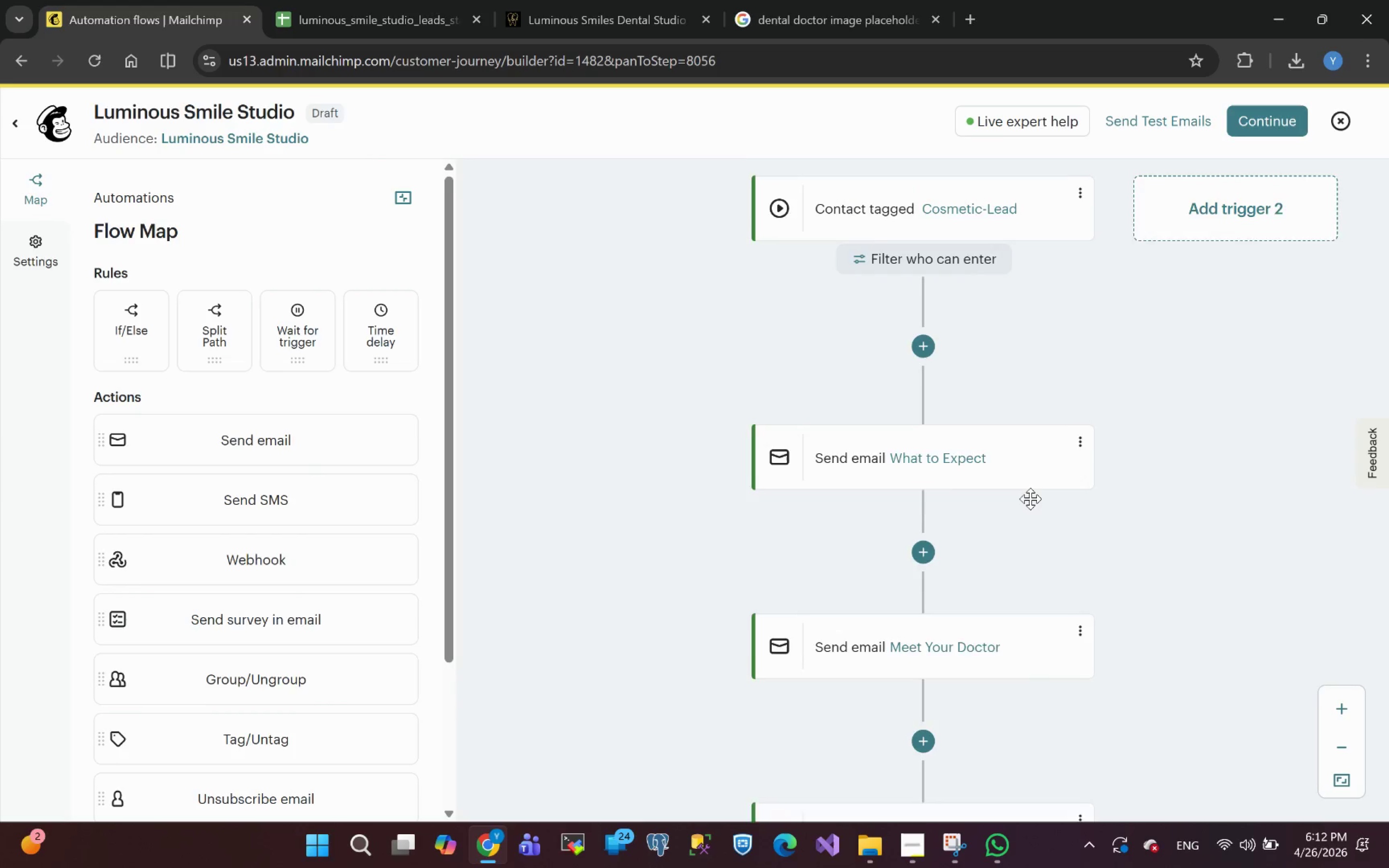 
left_click([918, 843])